 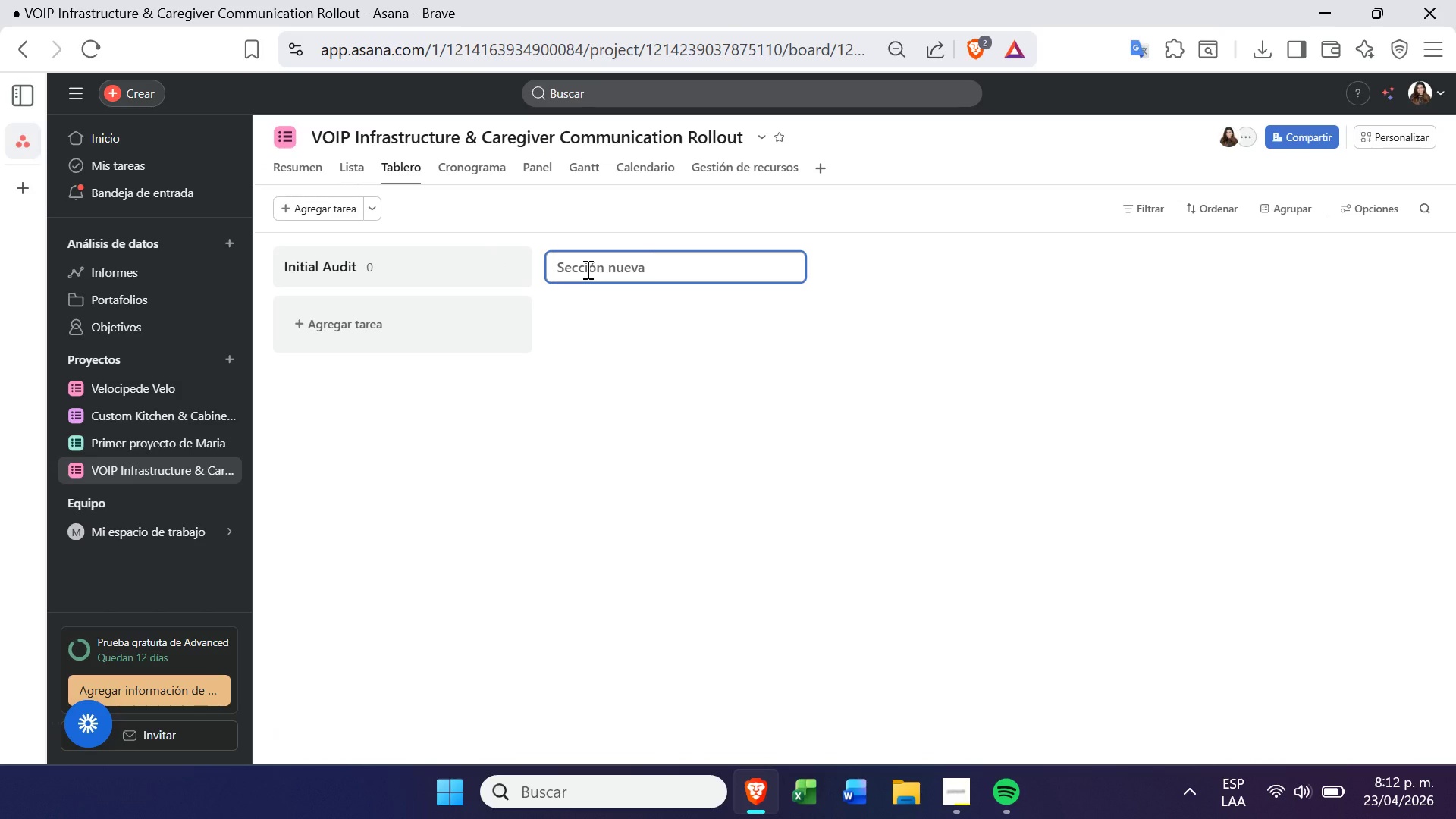 
key(Control+ControlLeft)
 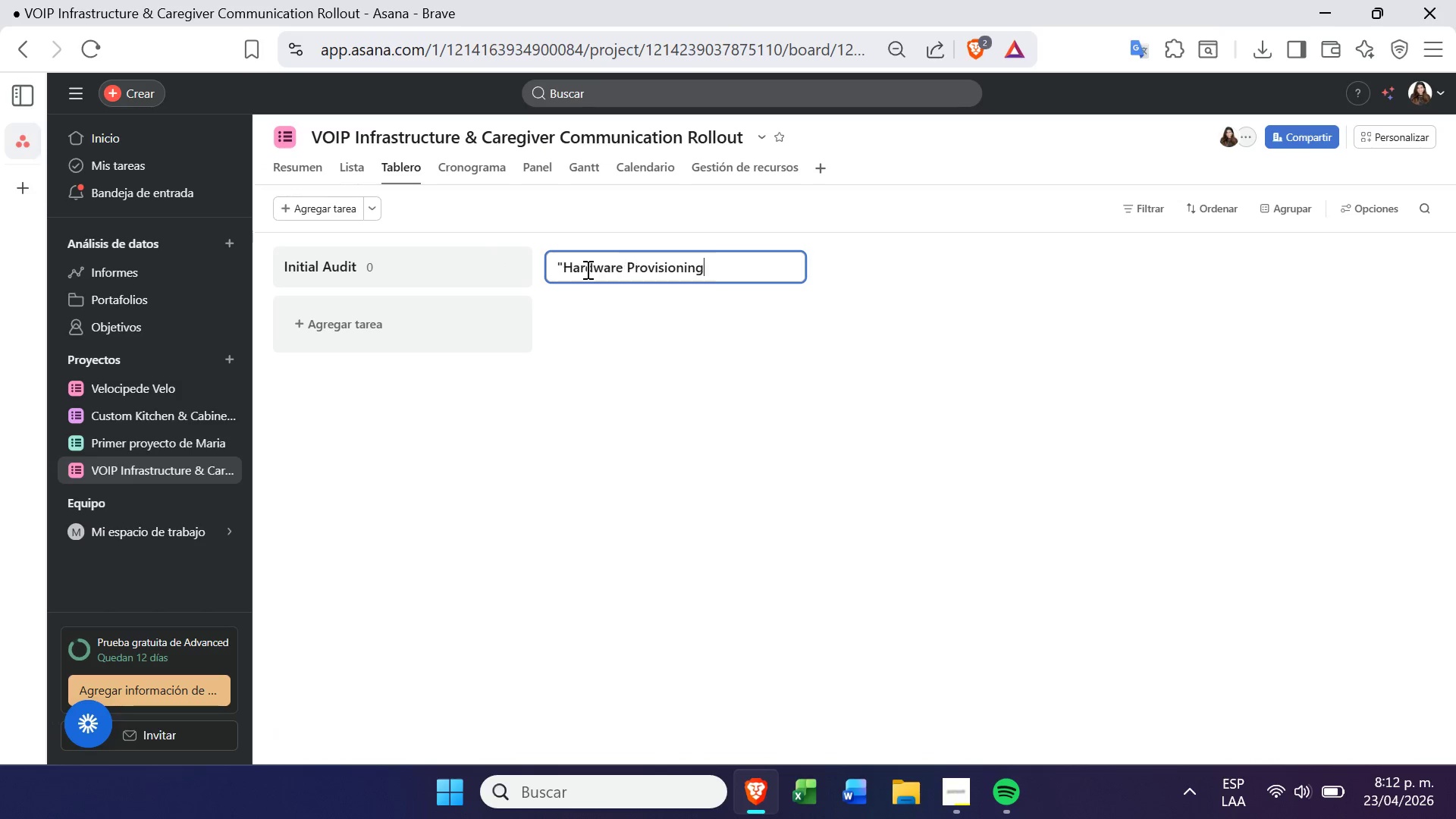 
key(Control+V)
 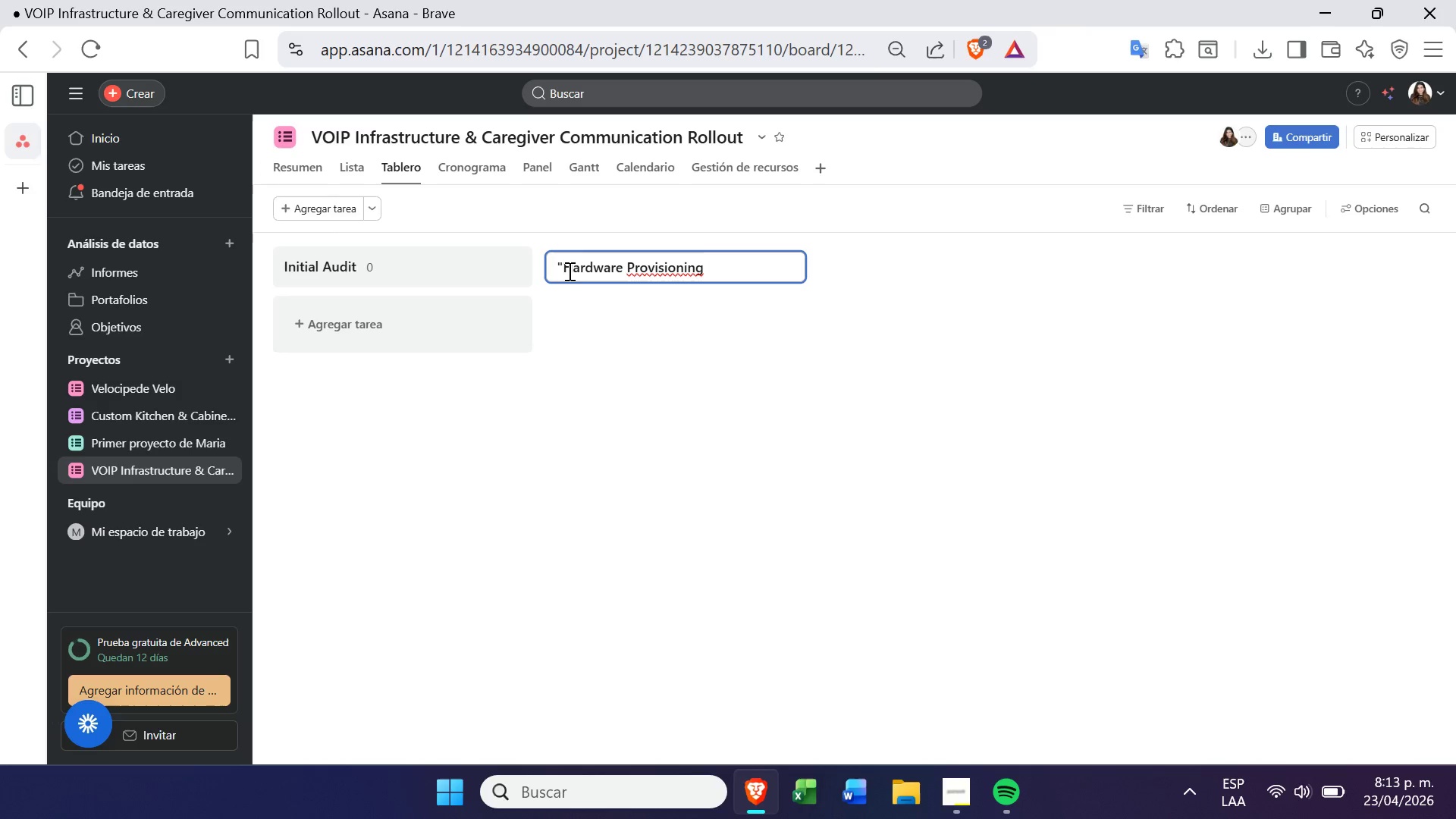 
left_click([566, 271])
 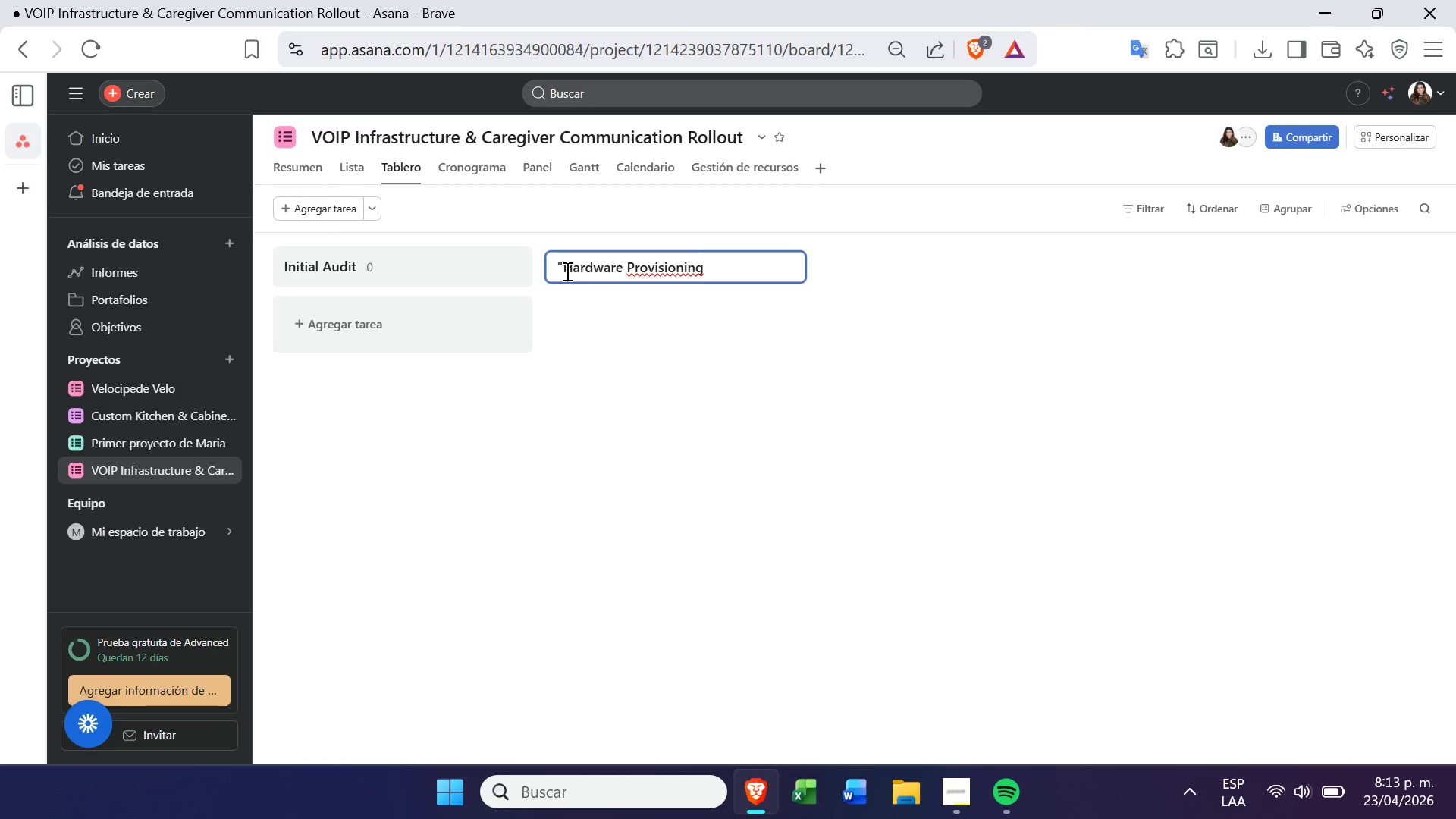 
key(Backspace)